 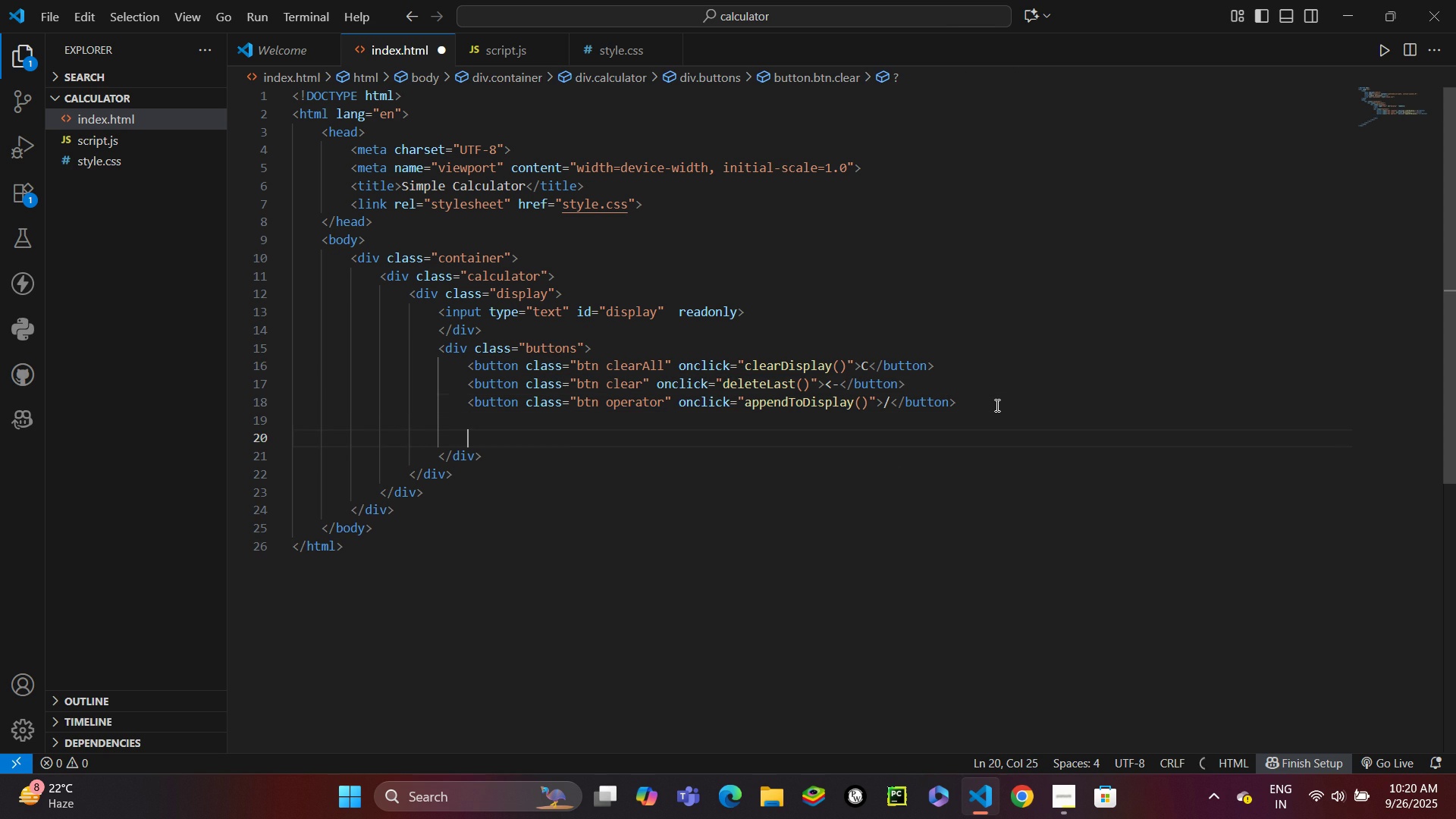 
key(Control+ControlLeft)
 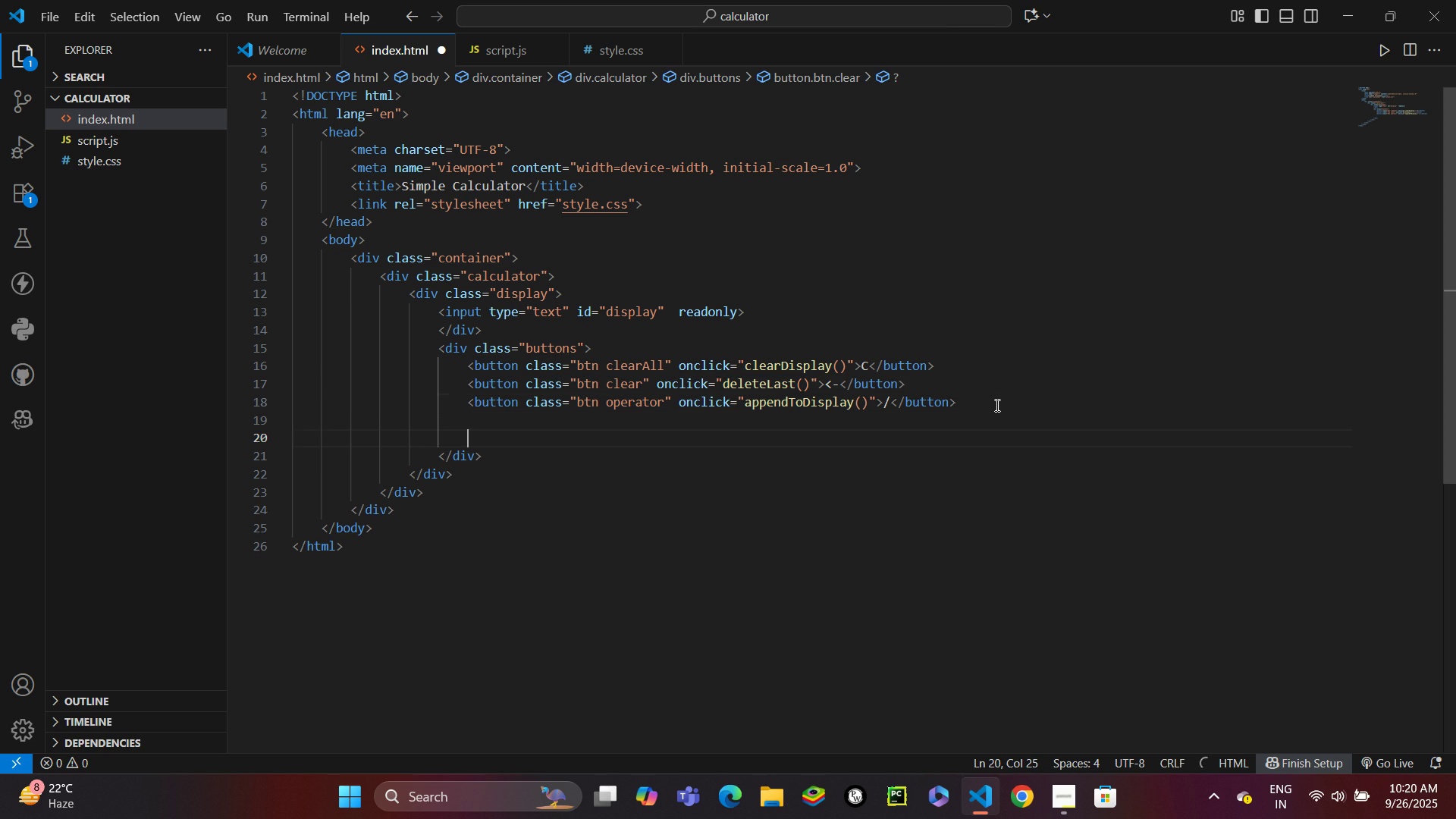 
key(Control+V)
 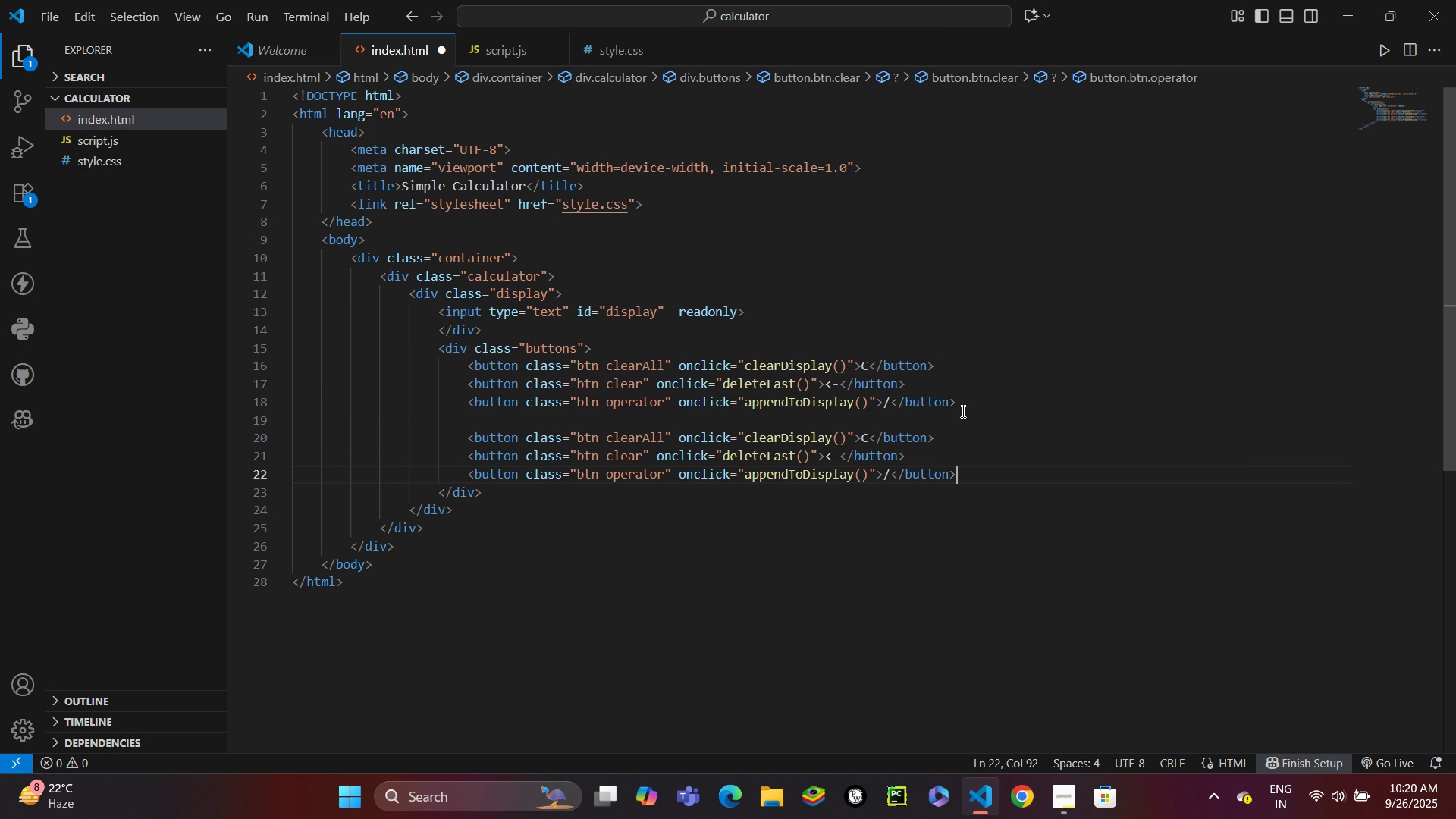 
wait(11.93)
 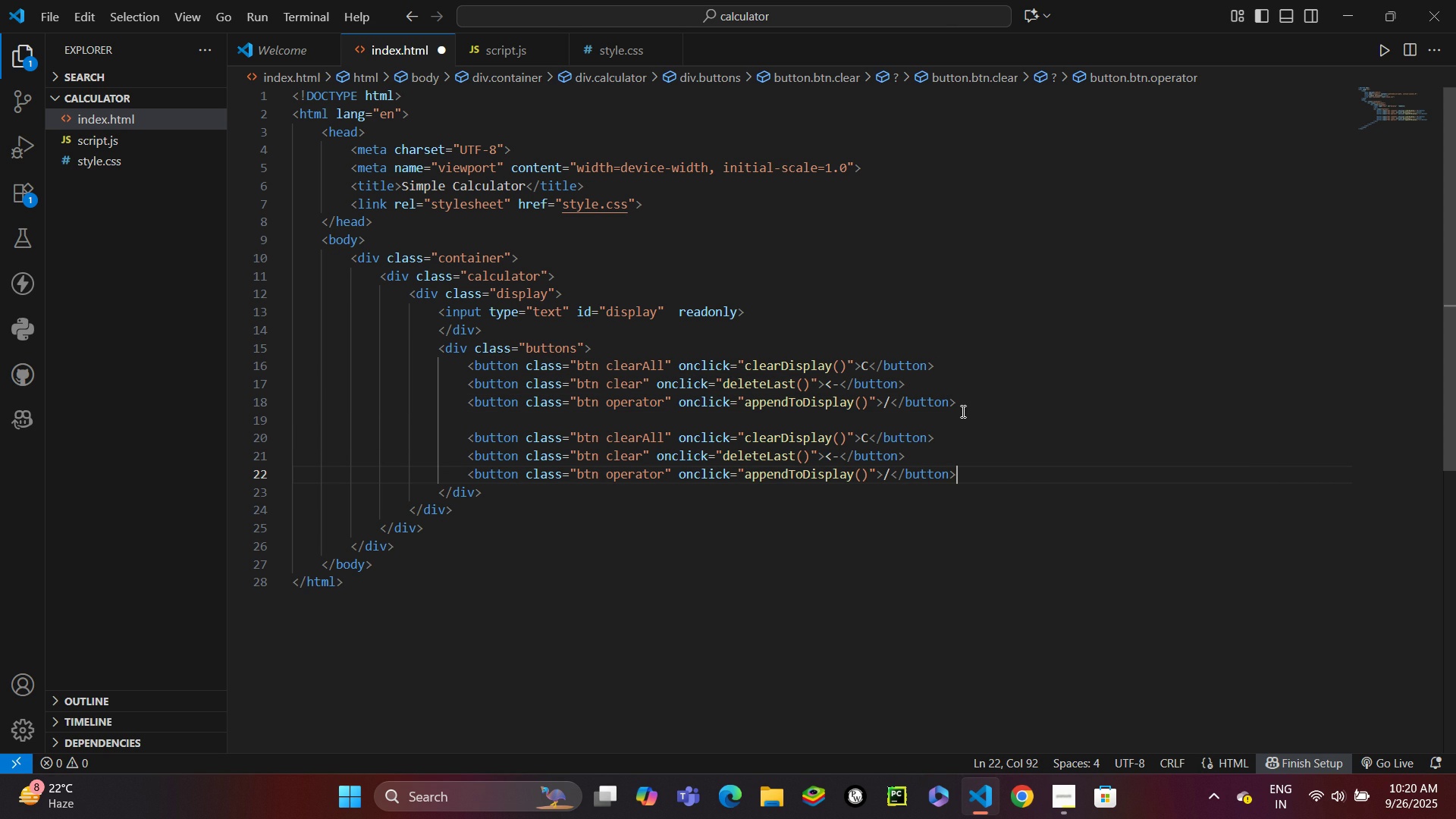 
double_click([636, 435])
 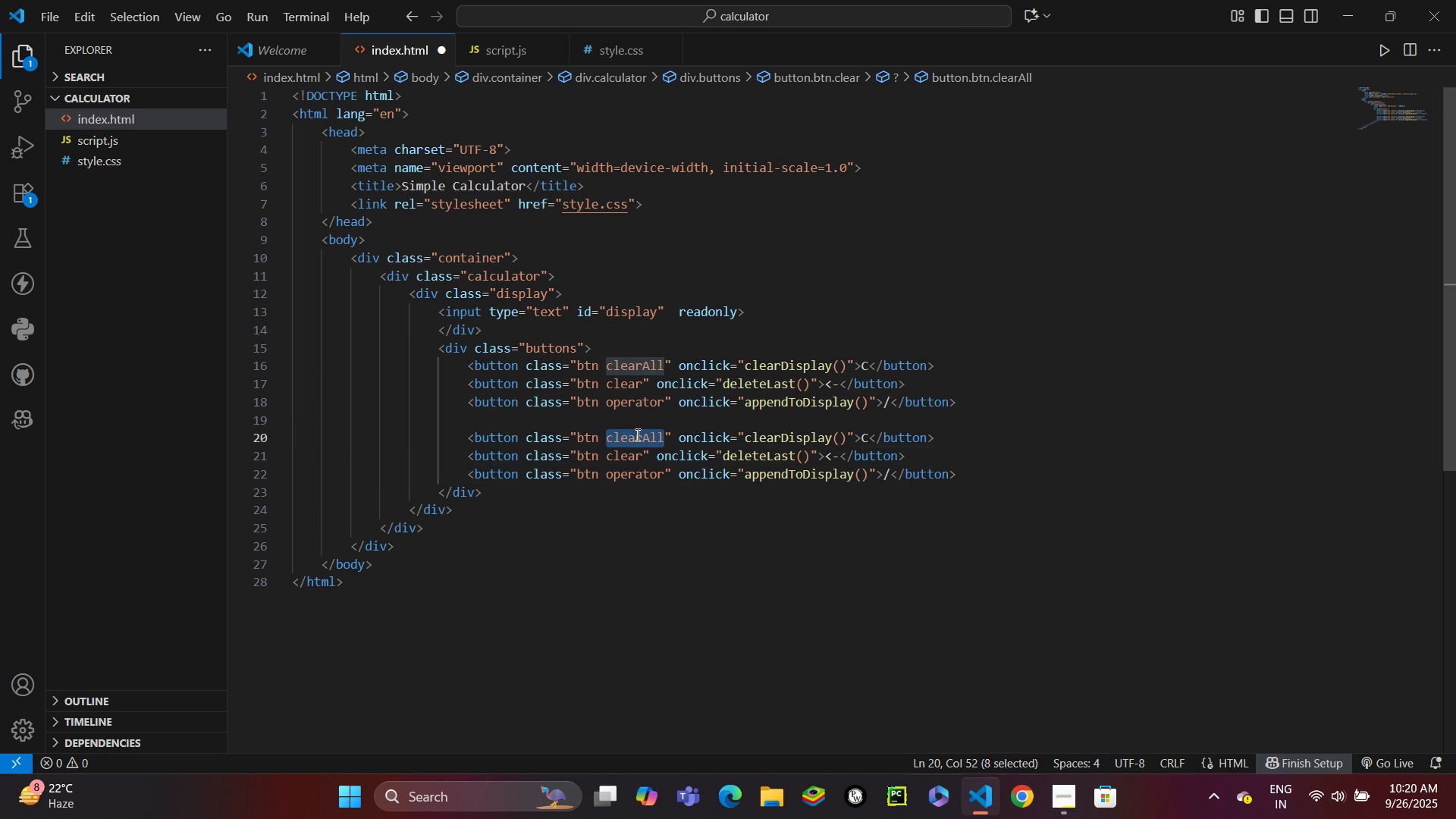 
type(number)
 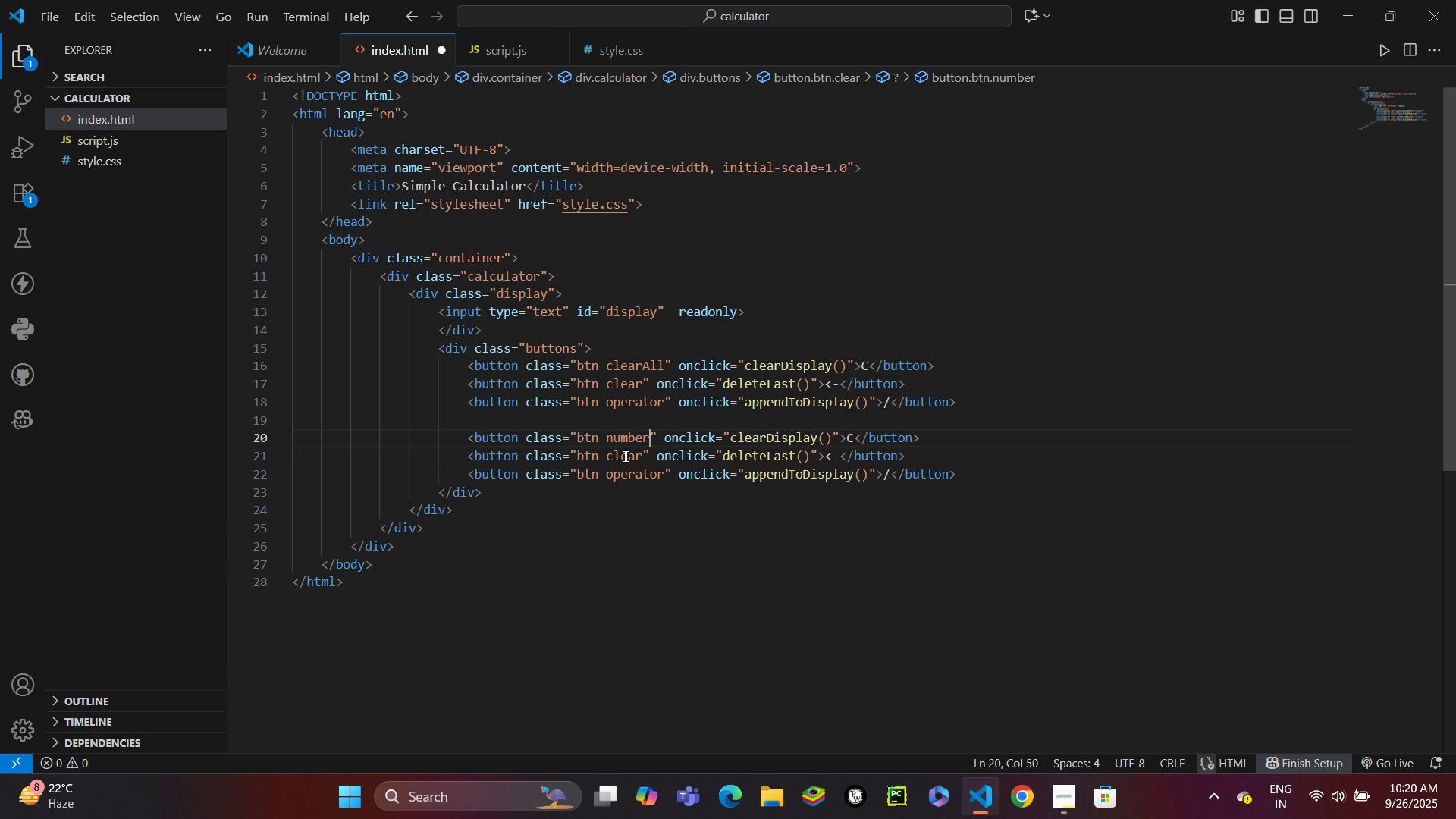 
left_click([624, 456])
 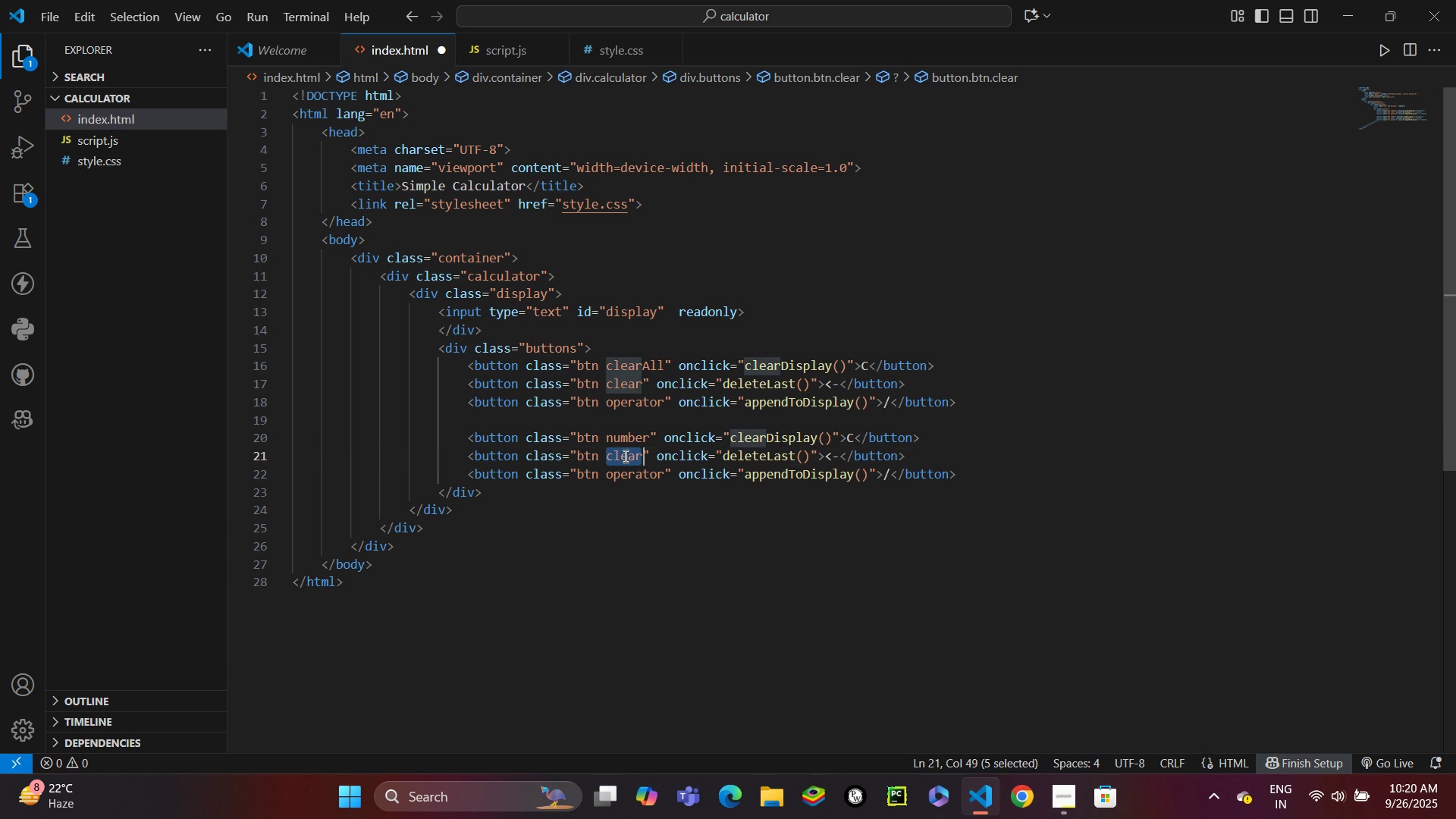 
key(N)
 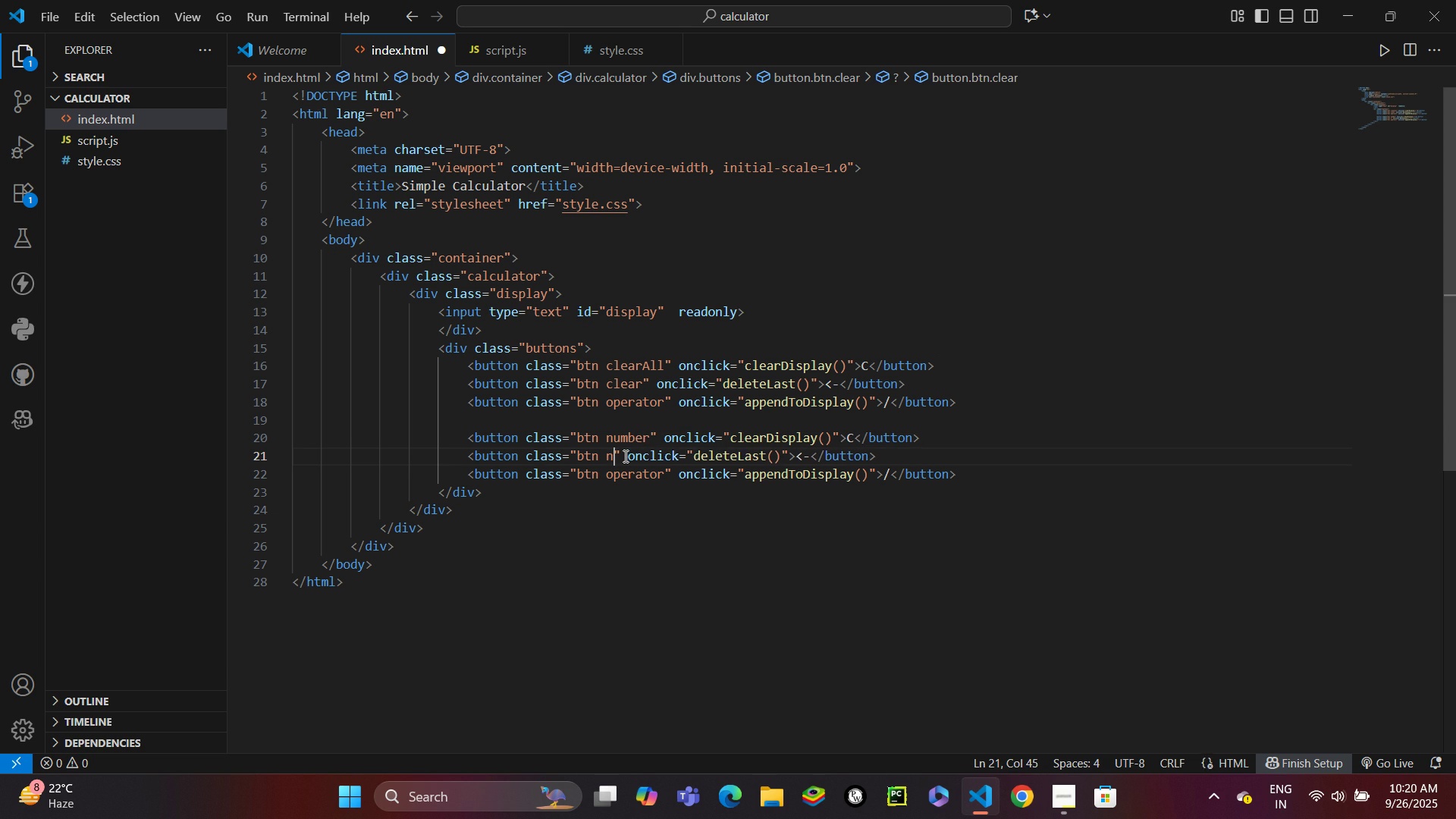 
double_click([624, 456])
 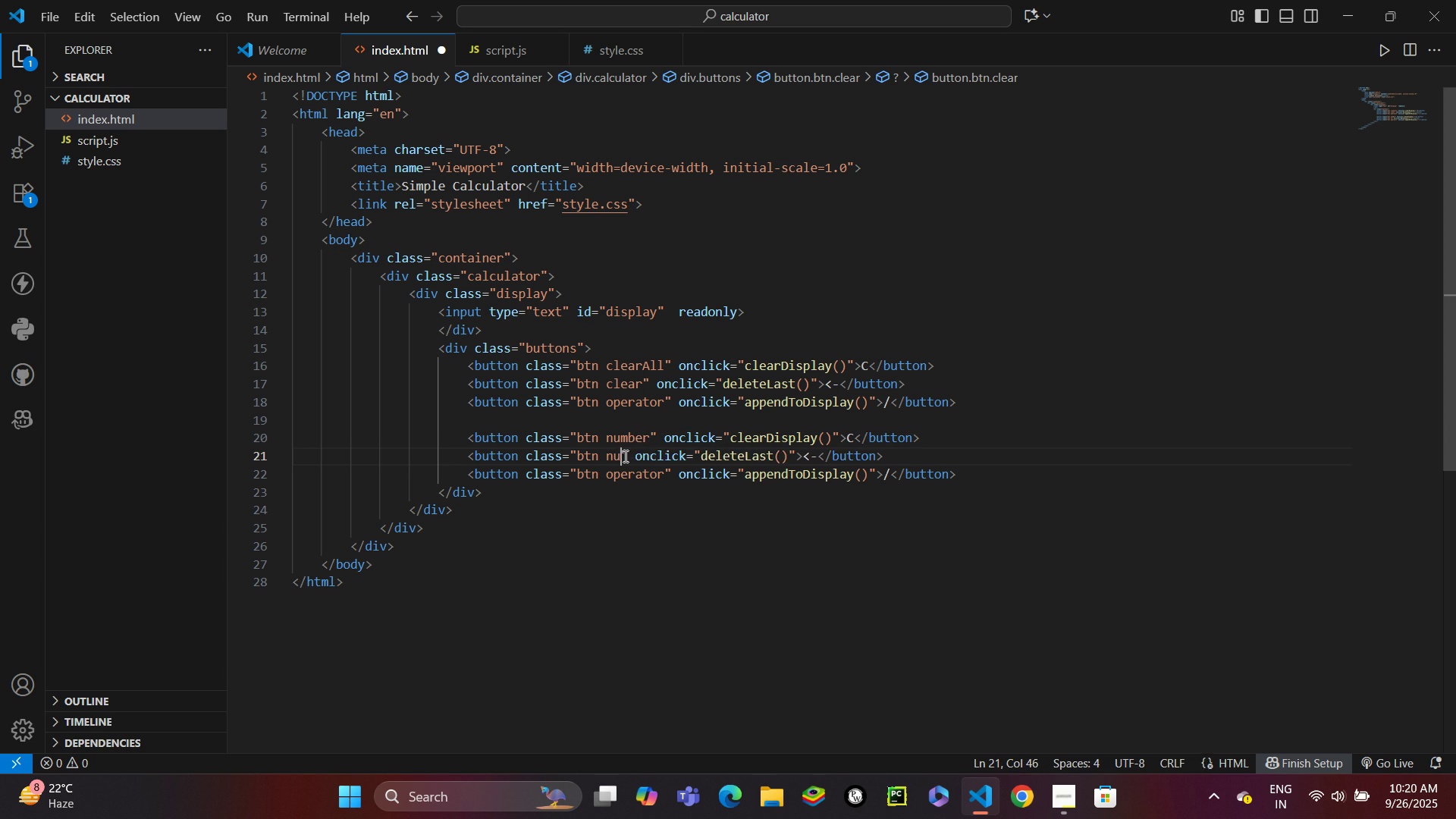 
type(umber)
 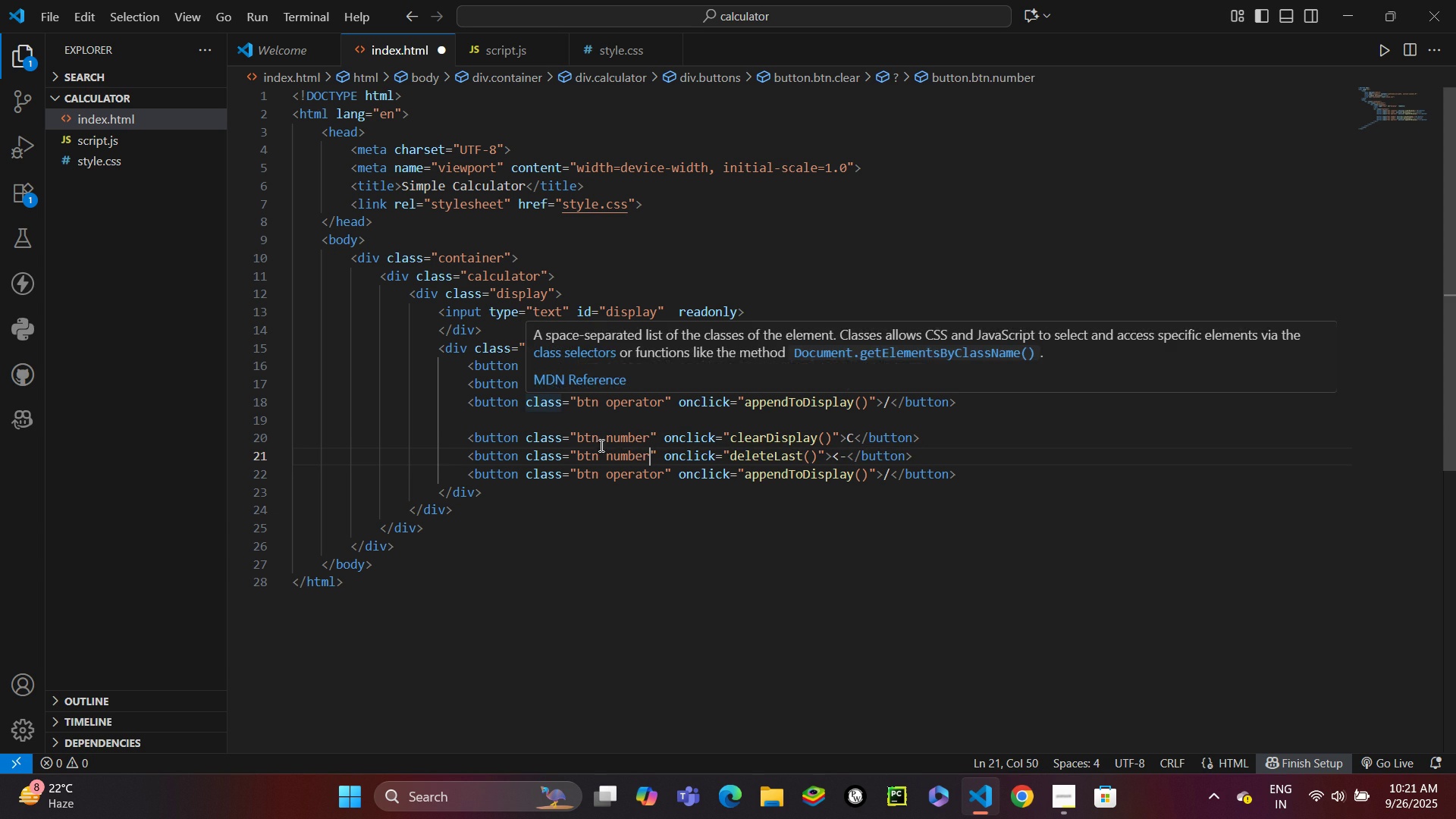 
double_click([615, 456])
 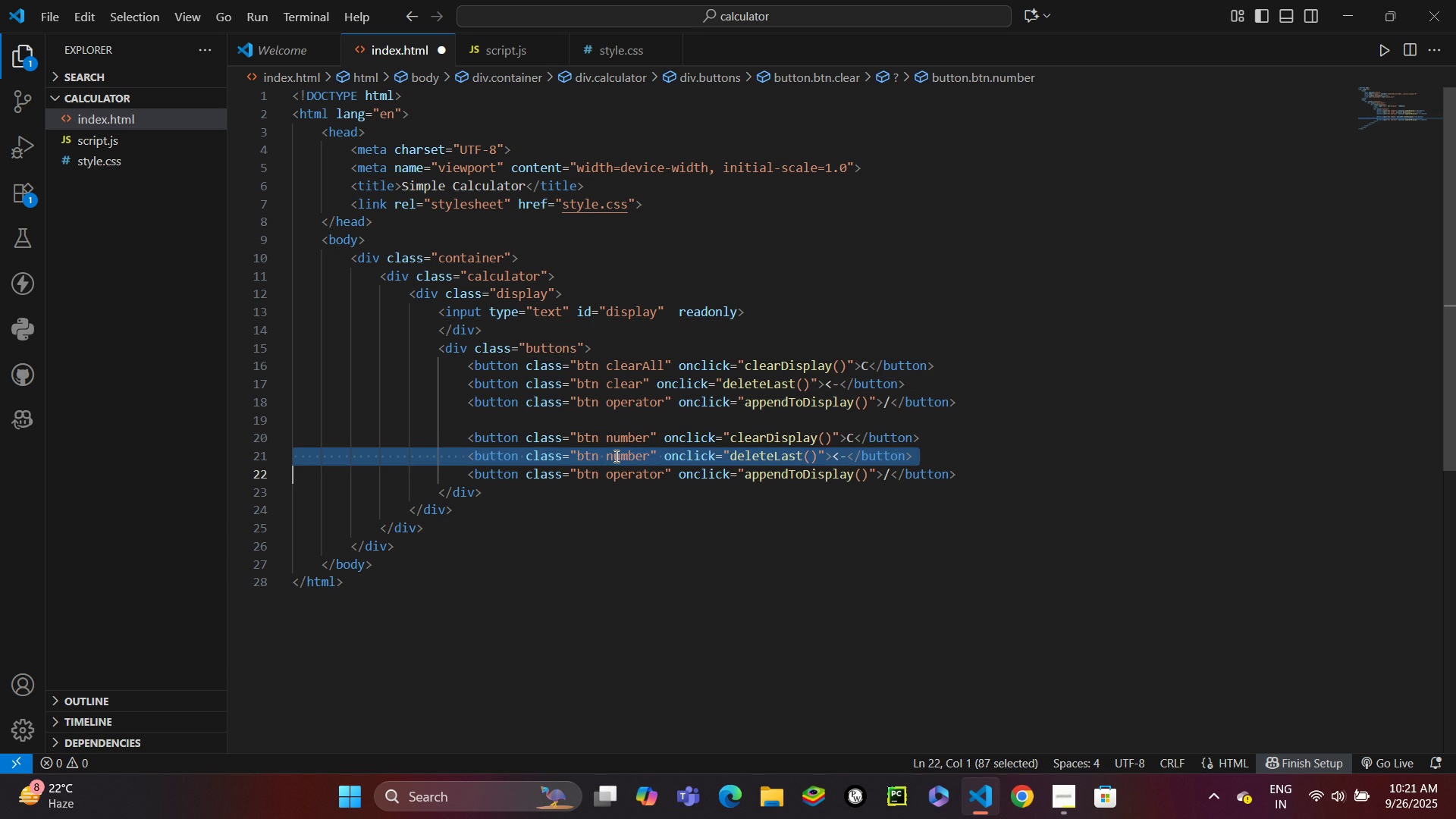 
triple_click([615, 456])